 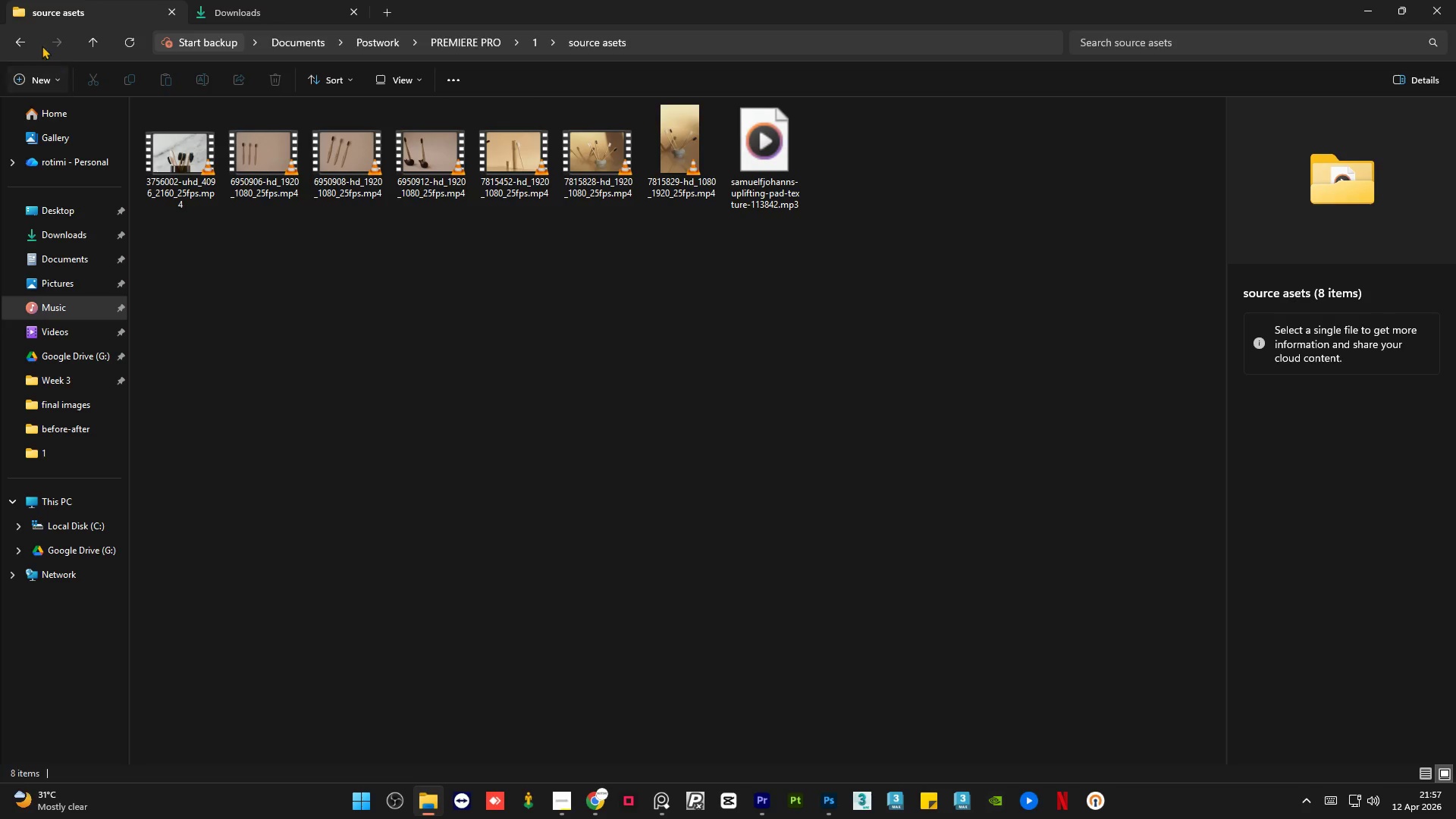 
left_click([24, 39])
 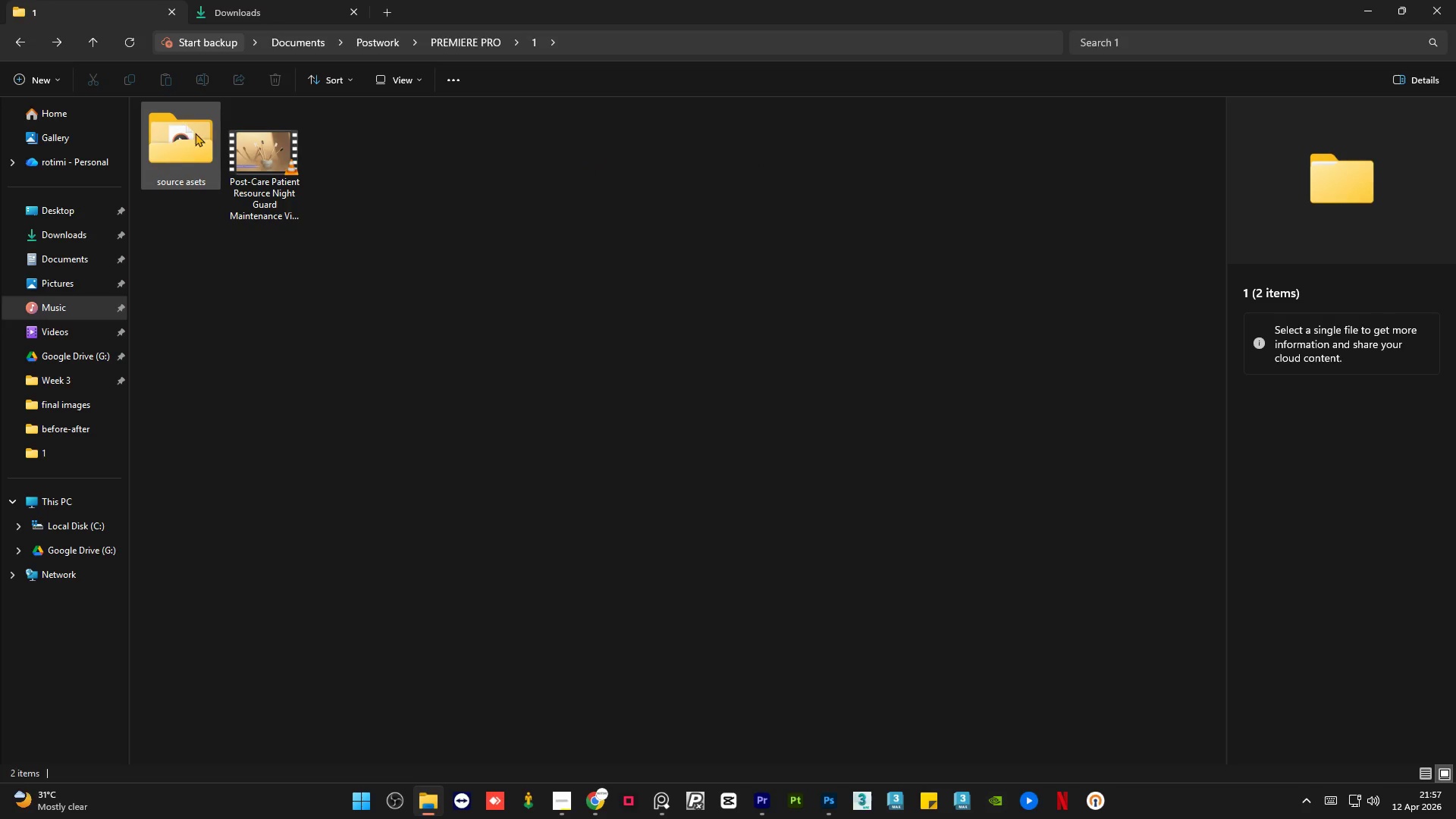 
left_click([187, 152])
 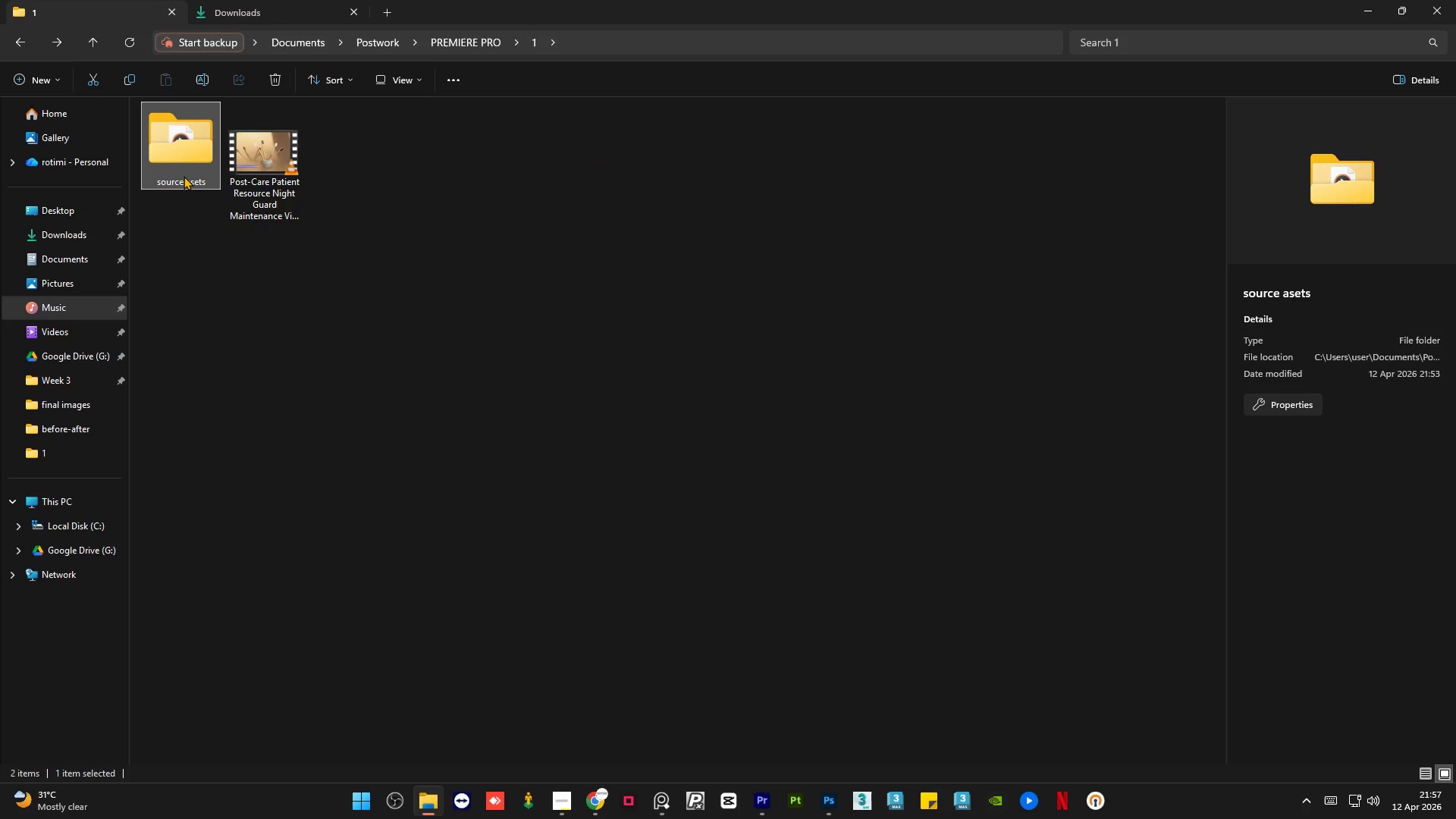 
left_click([184, 176])
 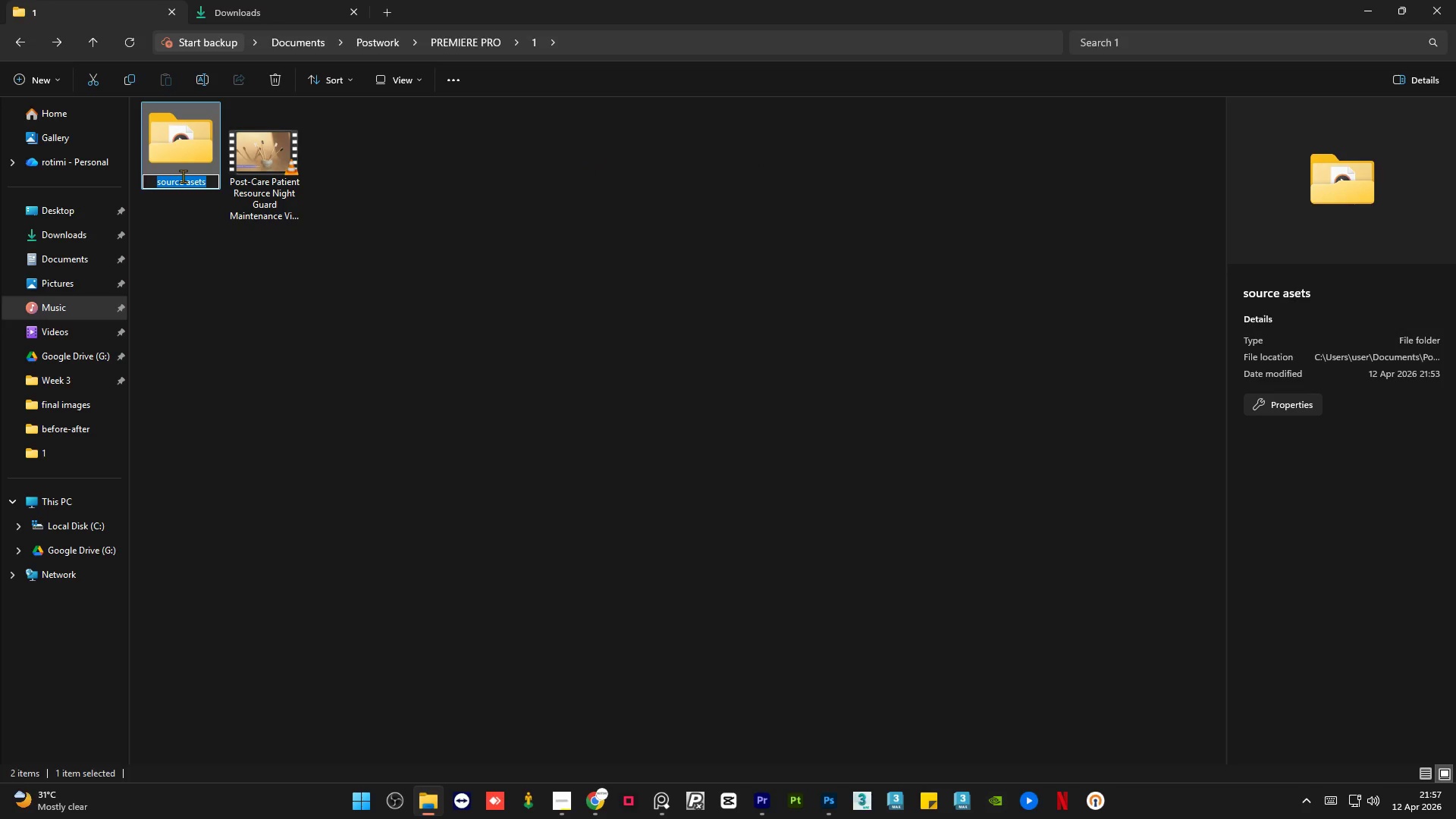 
type(PROJECT FILR)
key(Backspace)
type(ESproject files)
 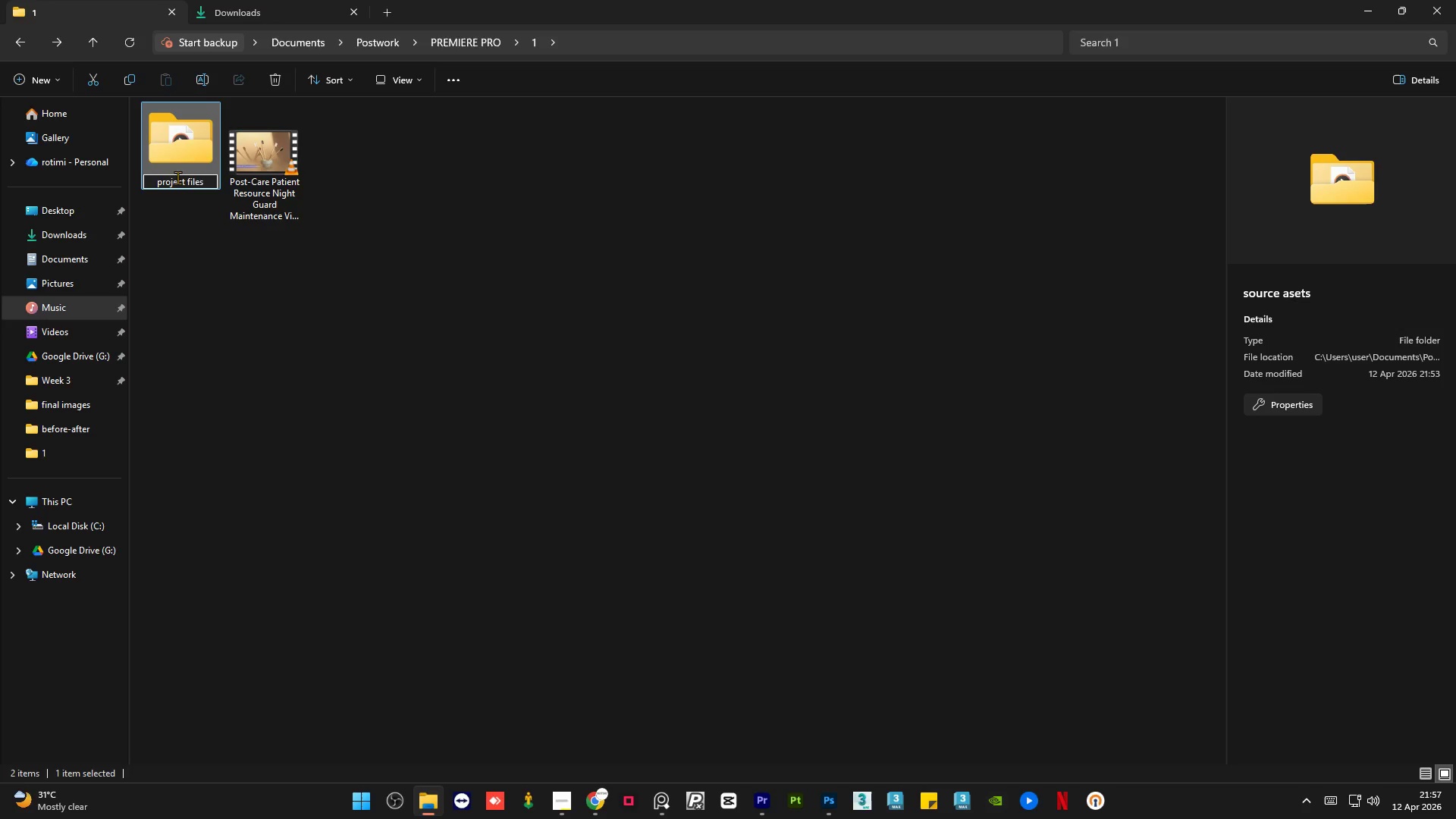 
left_click([451, 553])
 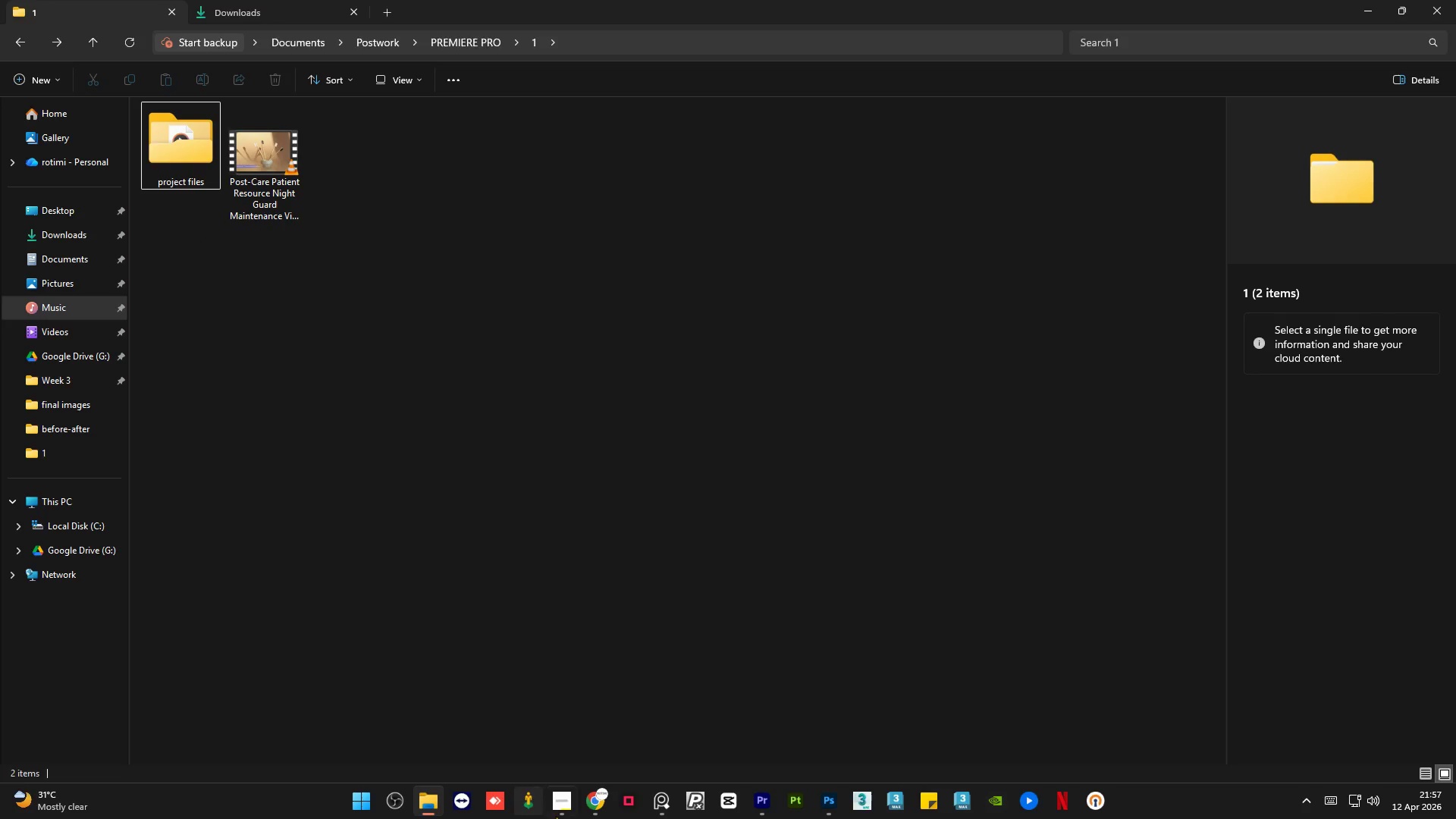 
left_click([570, 807])